 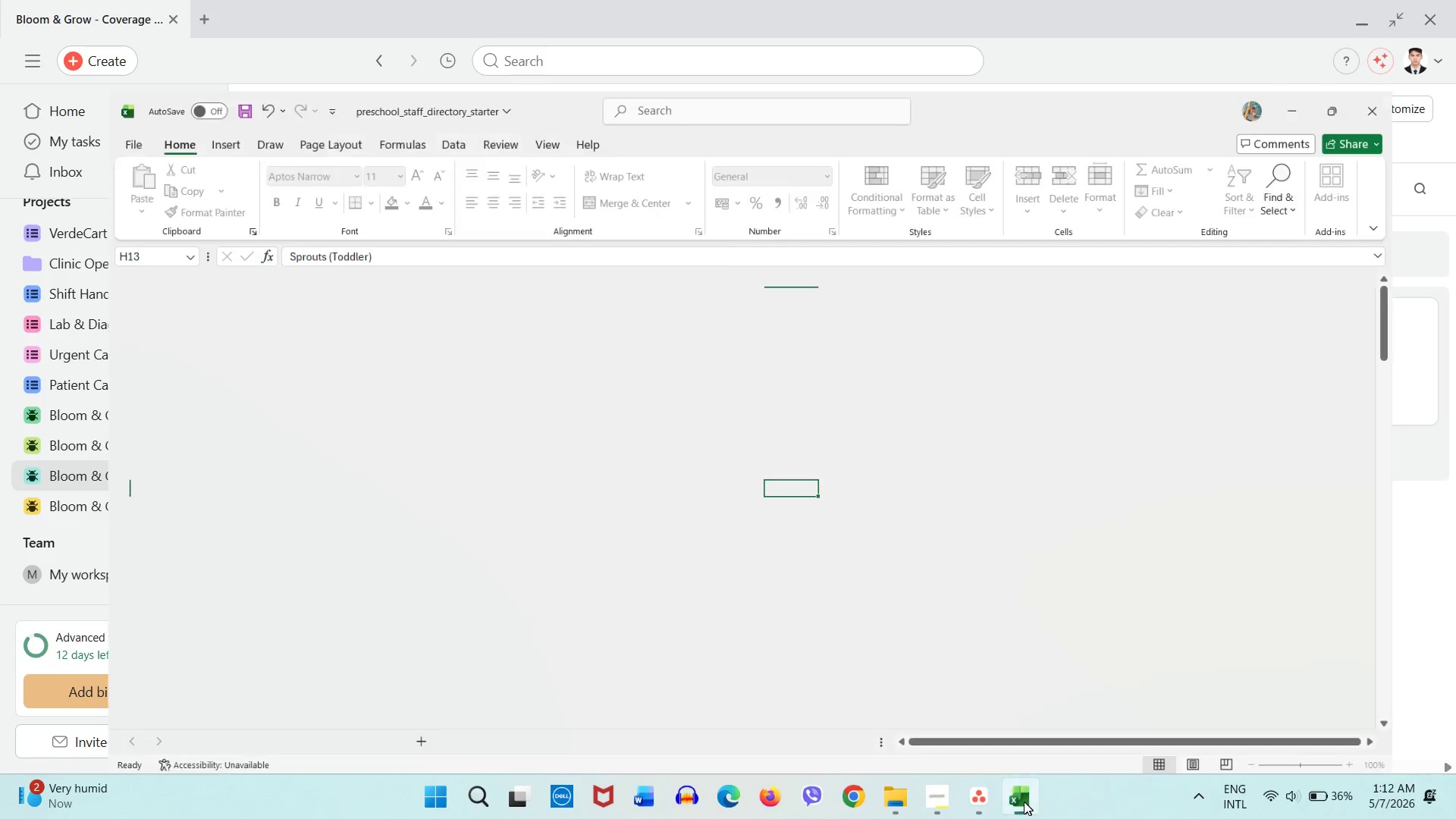 
left_click([985, 792])
 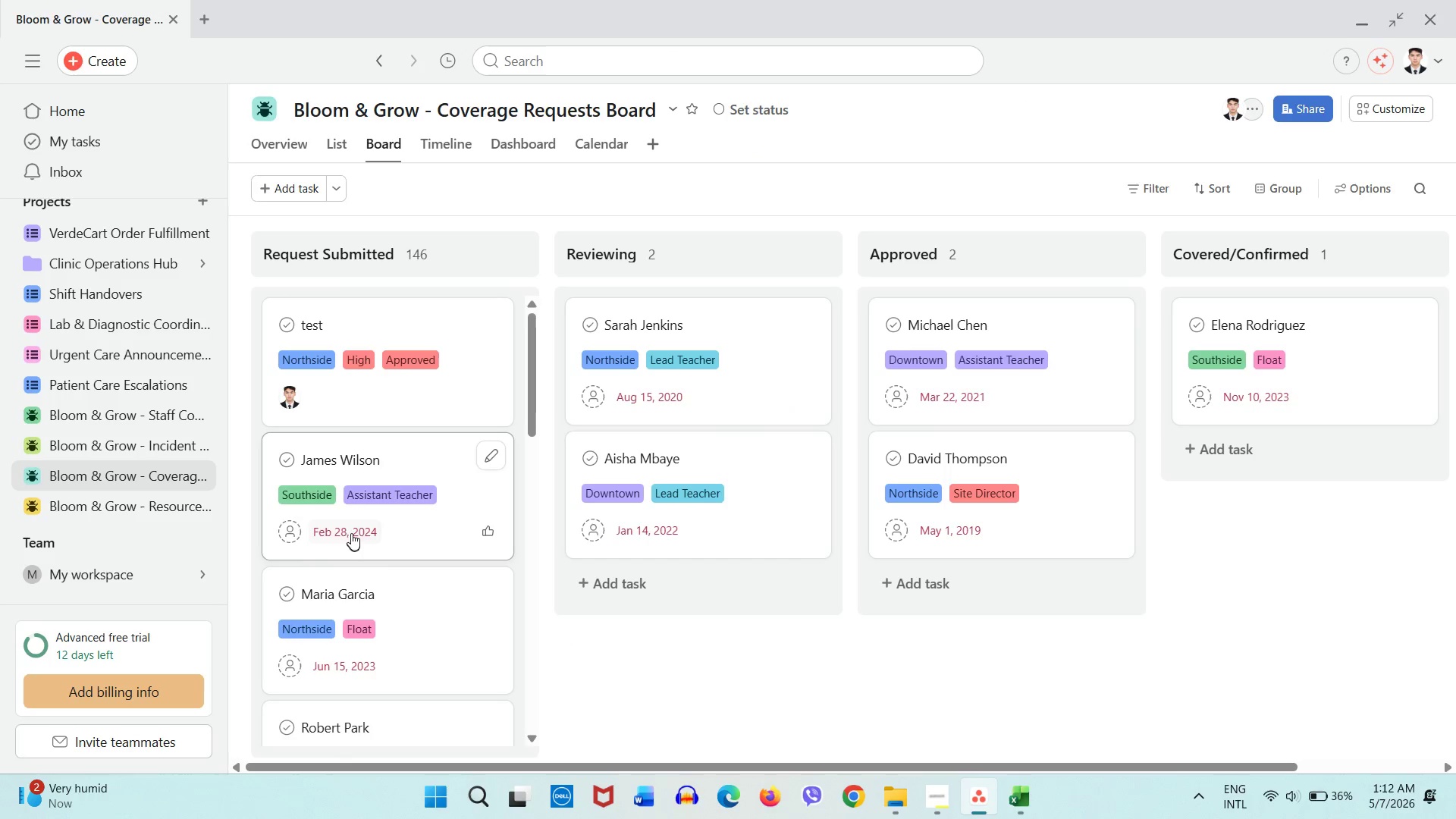 
mouse_move([360, 486])
 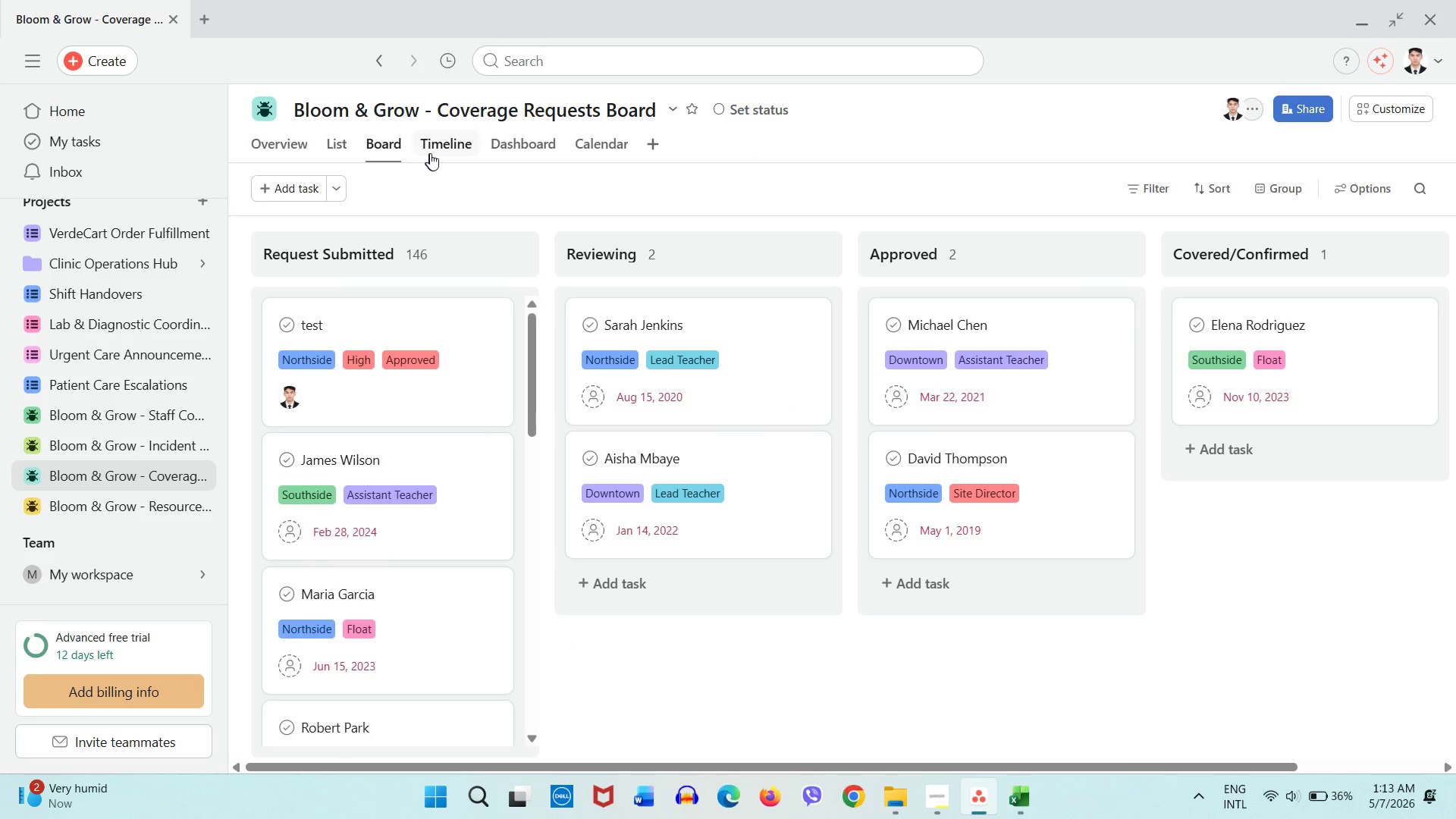 
left_click([438, 153])
 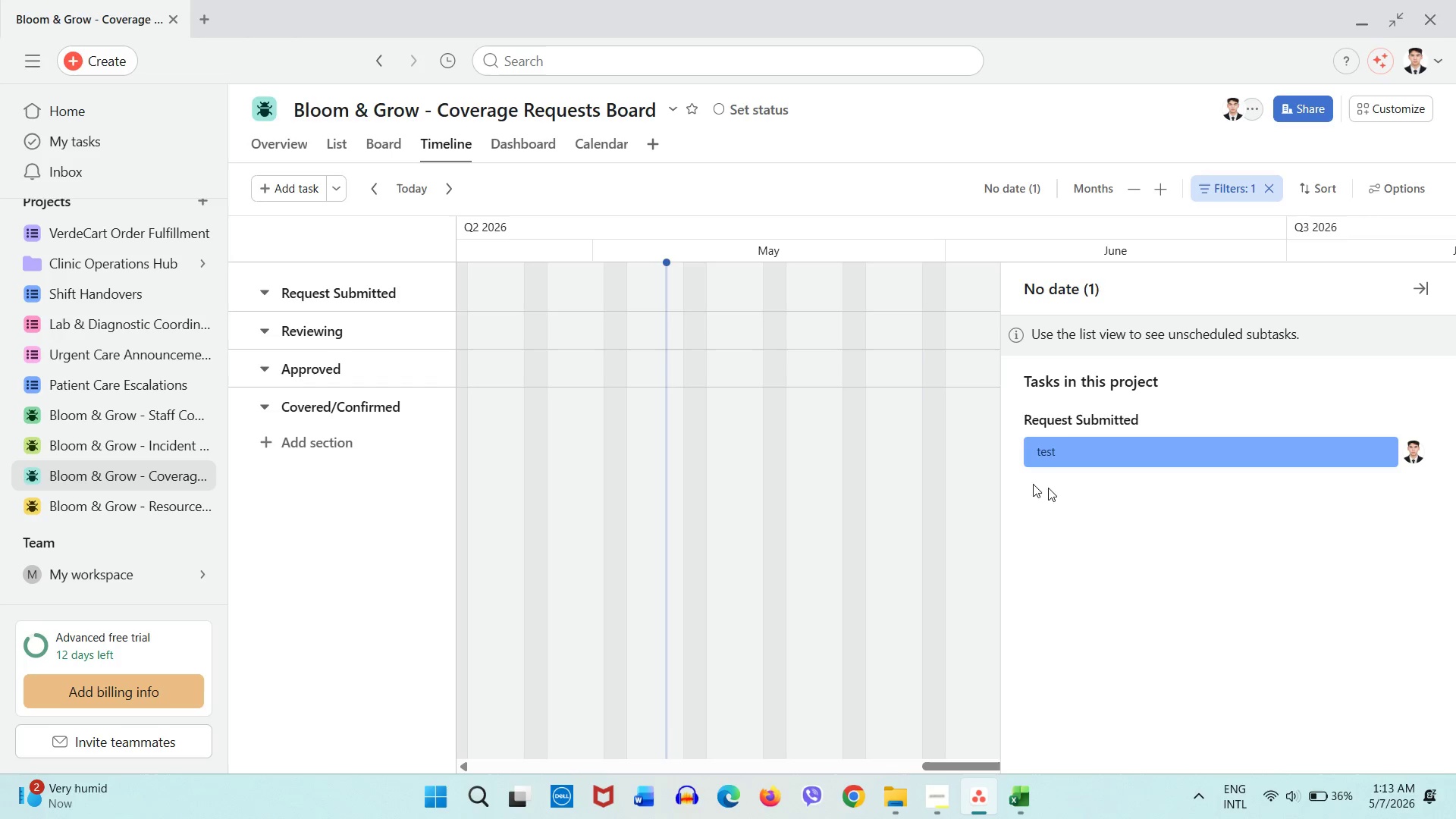 
wait(5.77)
 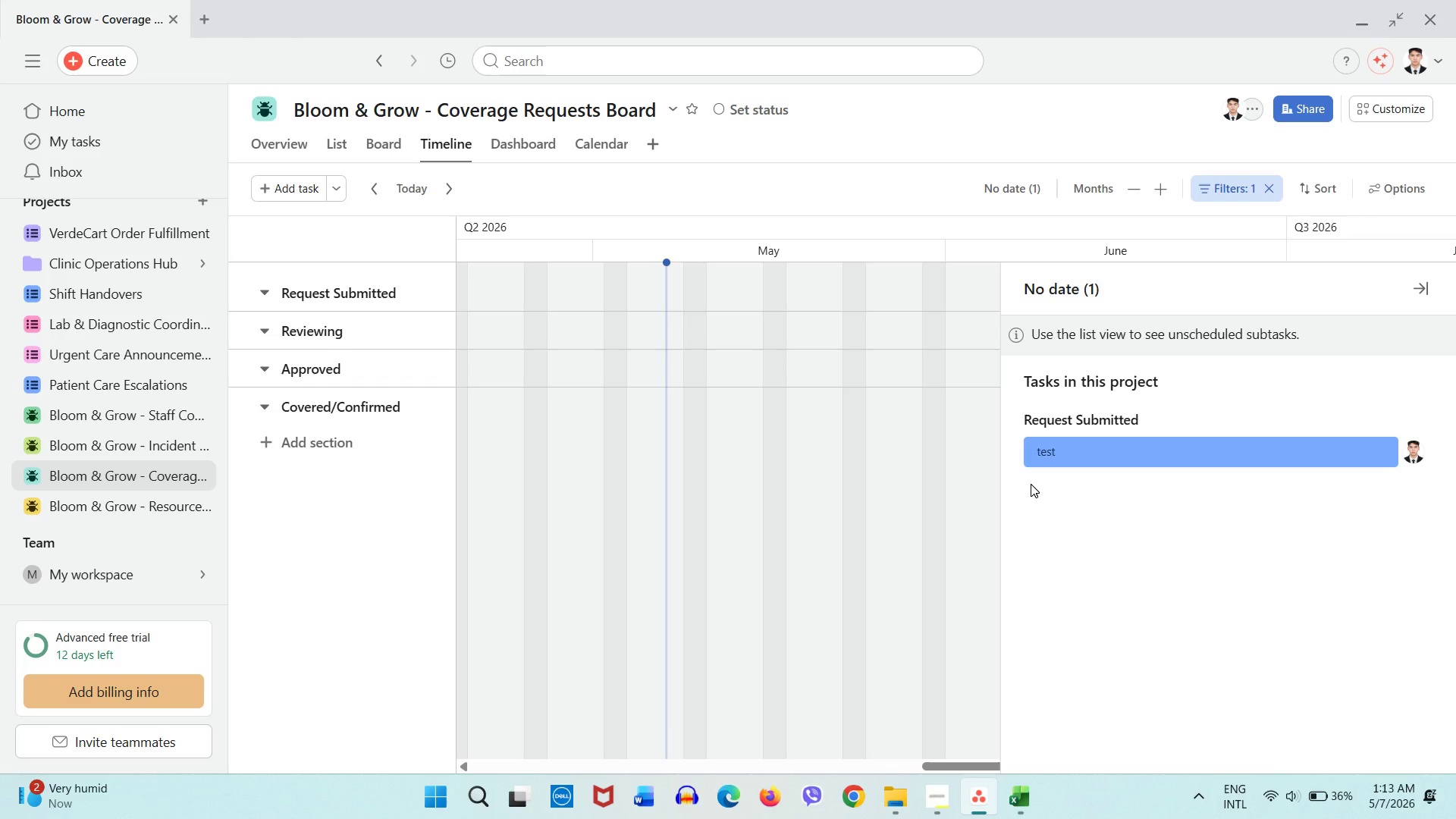 
key(Meta+Shift+S)
 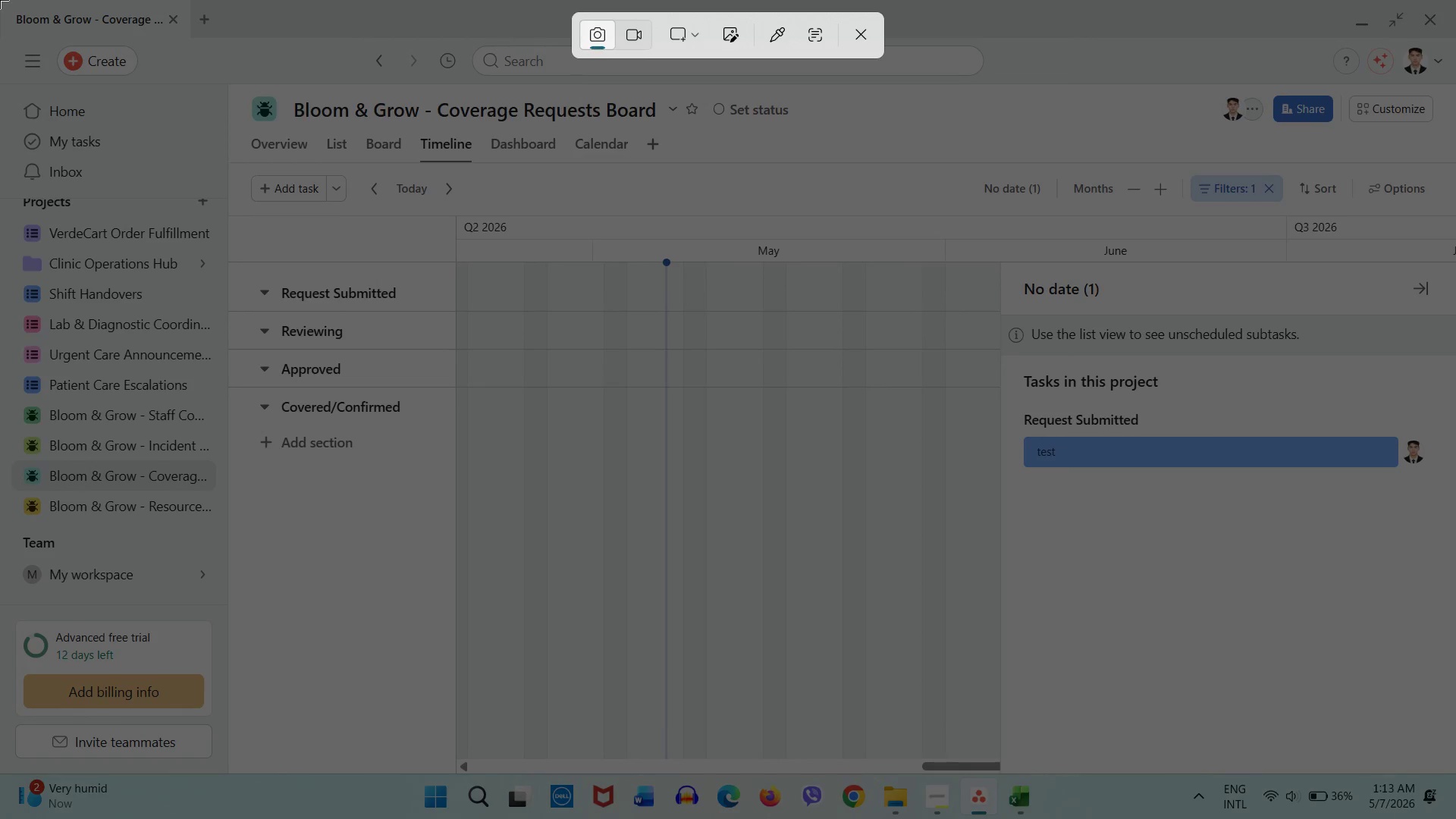 
left_click_drag(start_coordinate=[0, 0], to_coordinate=[1455, 818])
 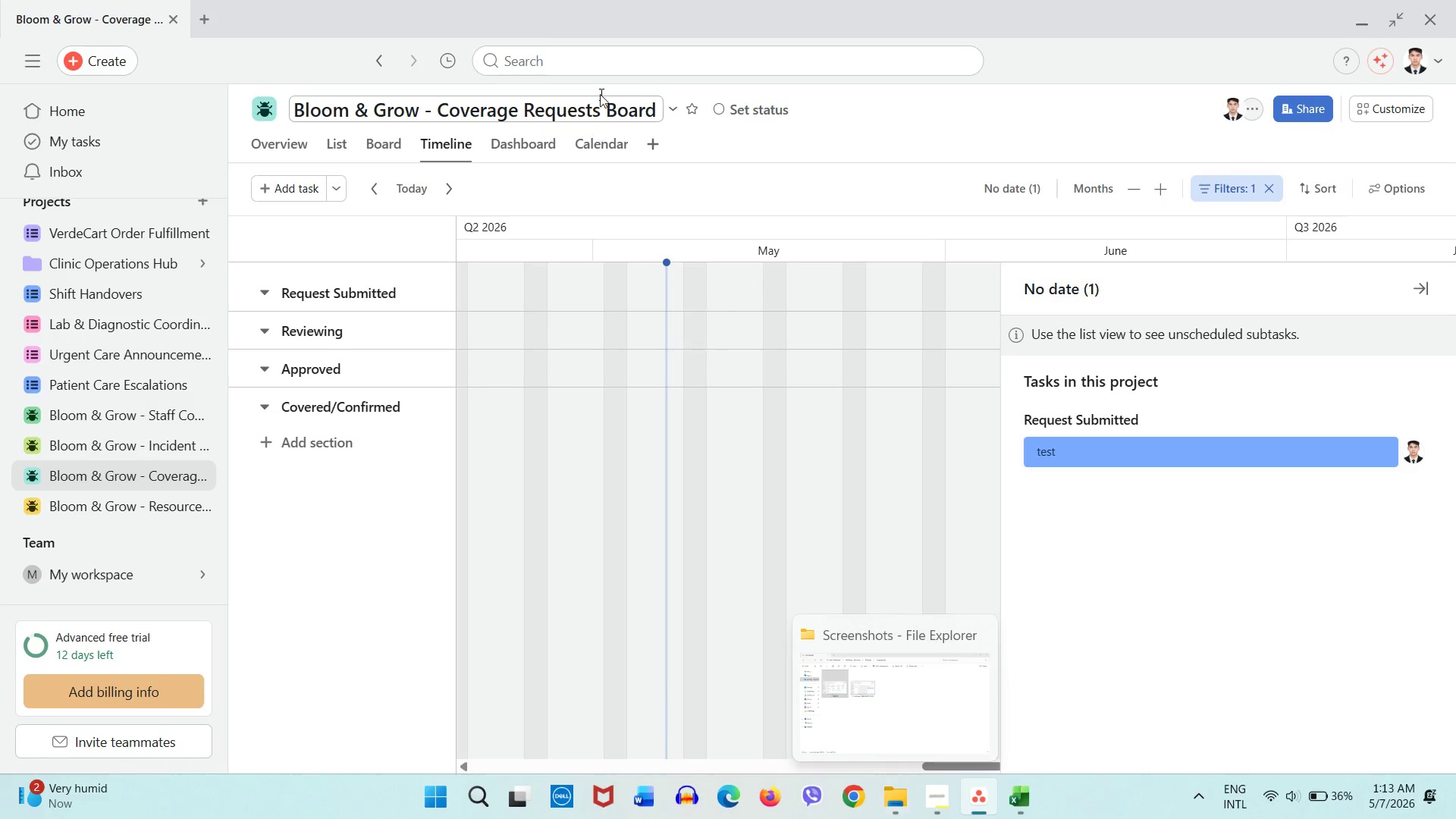 
left_click([514, 140])
 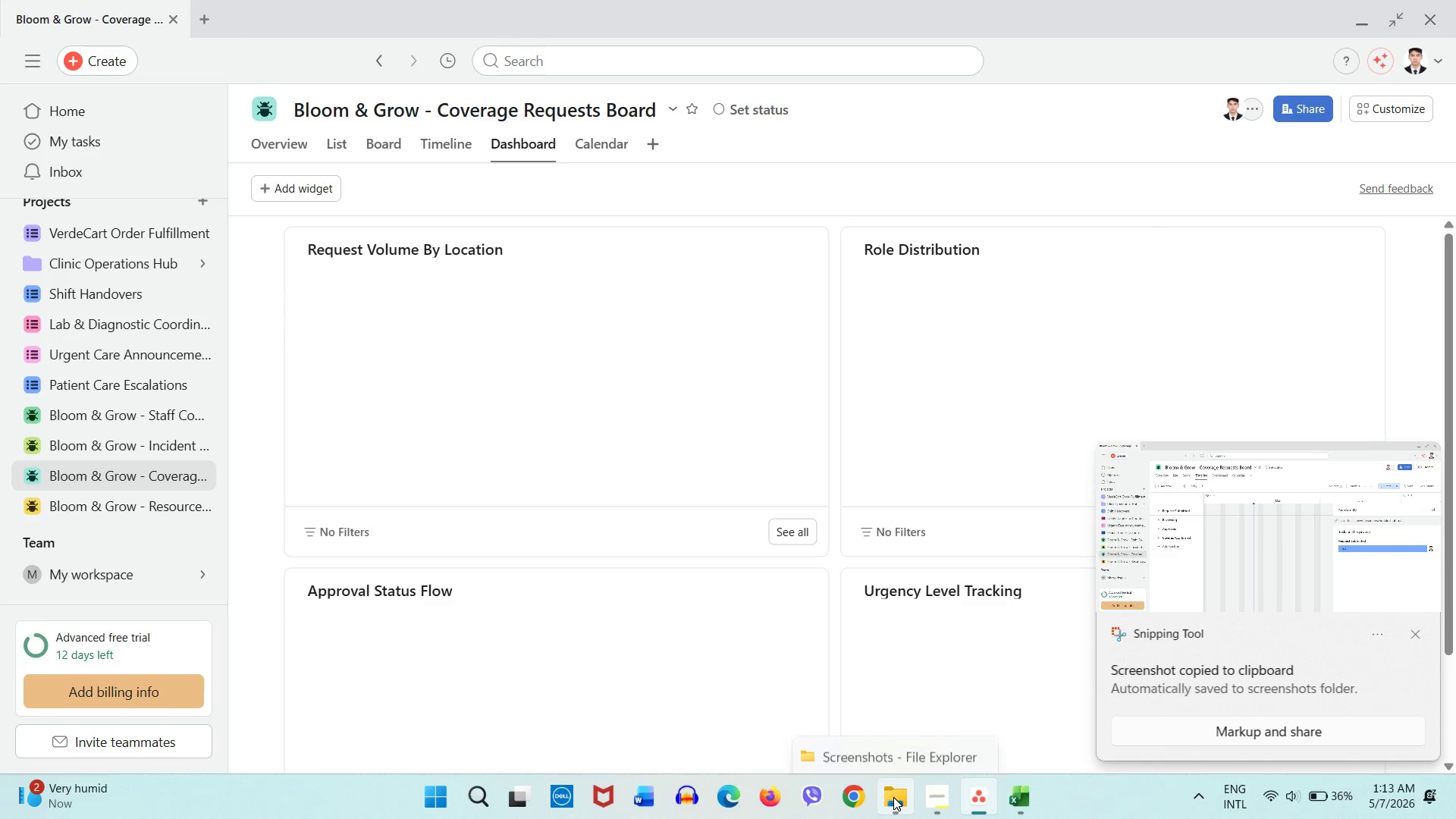 
left_click([893, 797])
 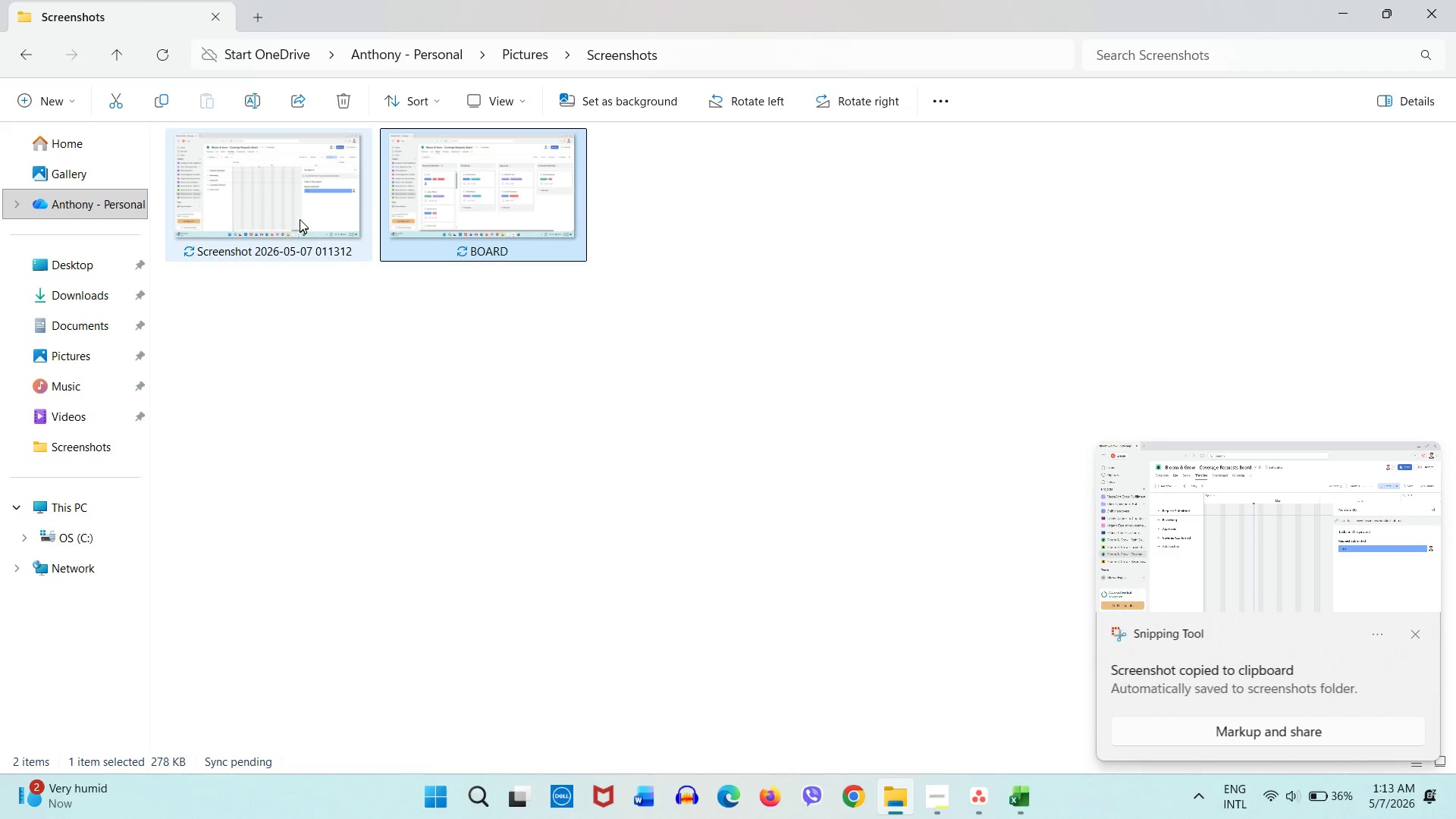 
right_click([297, 213])
 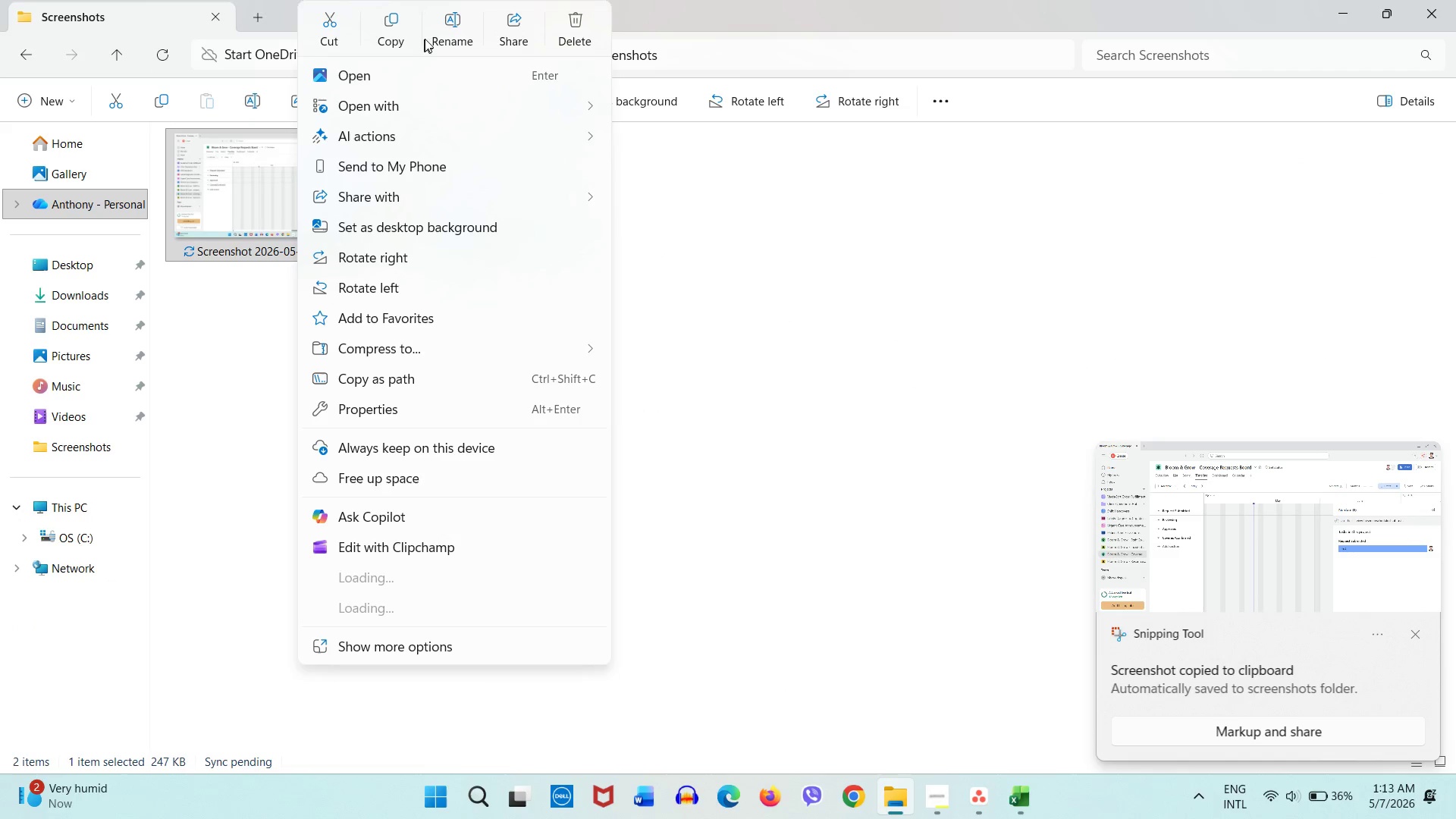 
left_click([437, 36])
 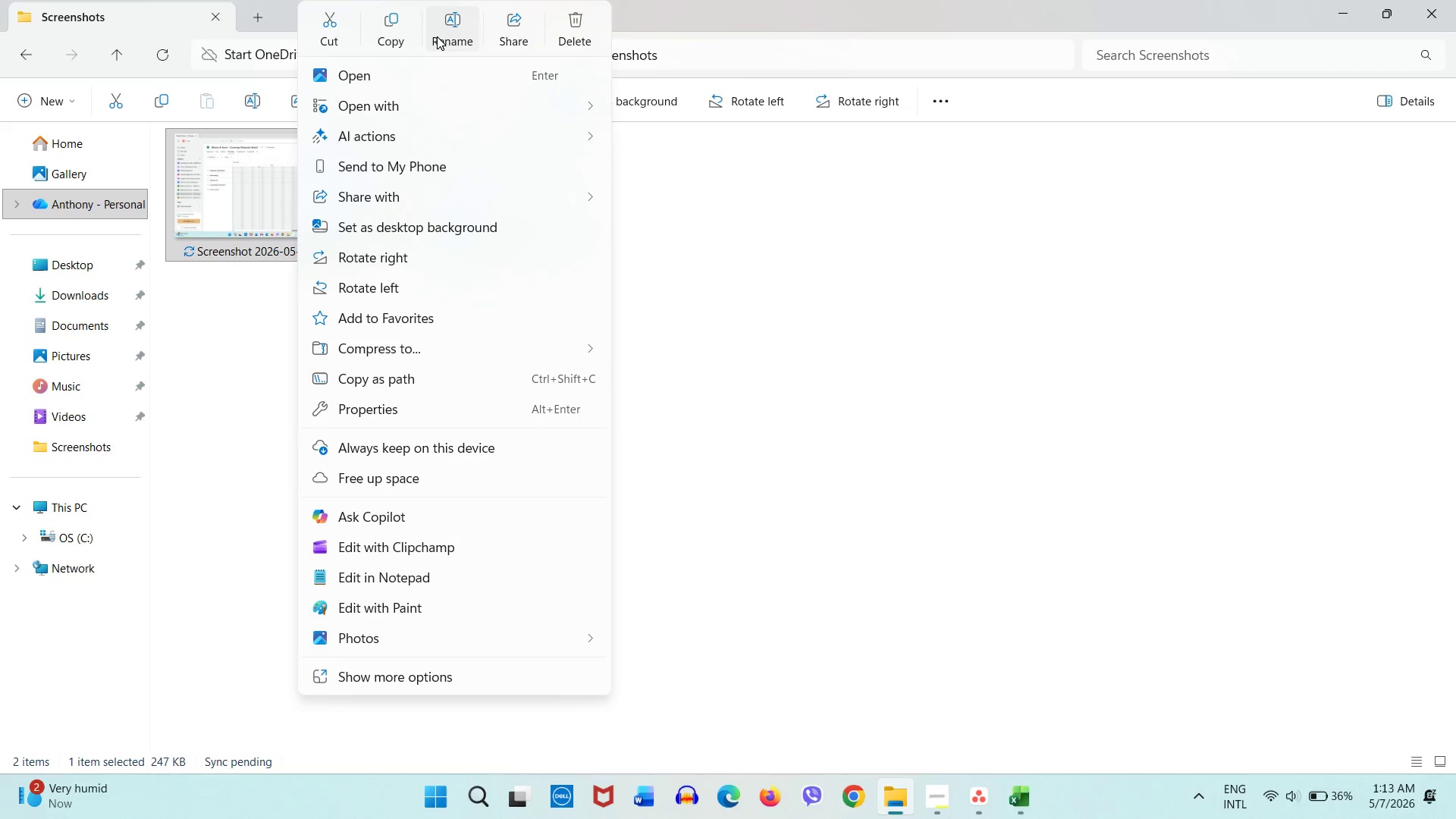 
type(TI)
 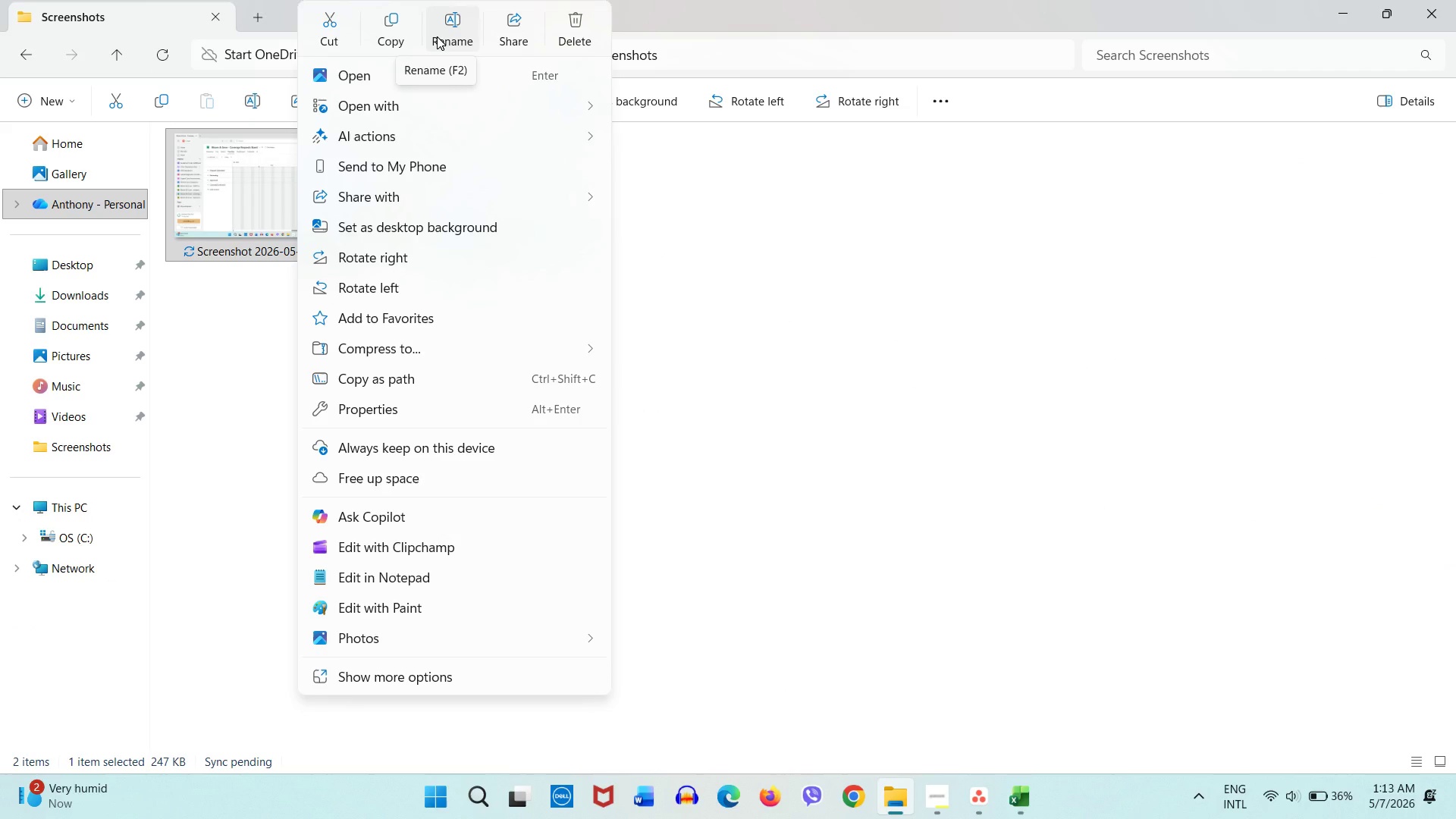 
left_click([437, 36])
 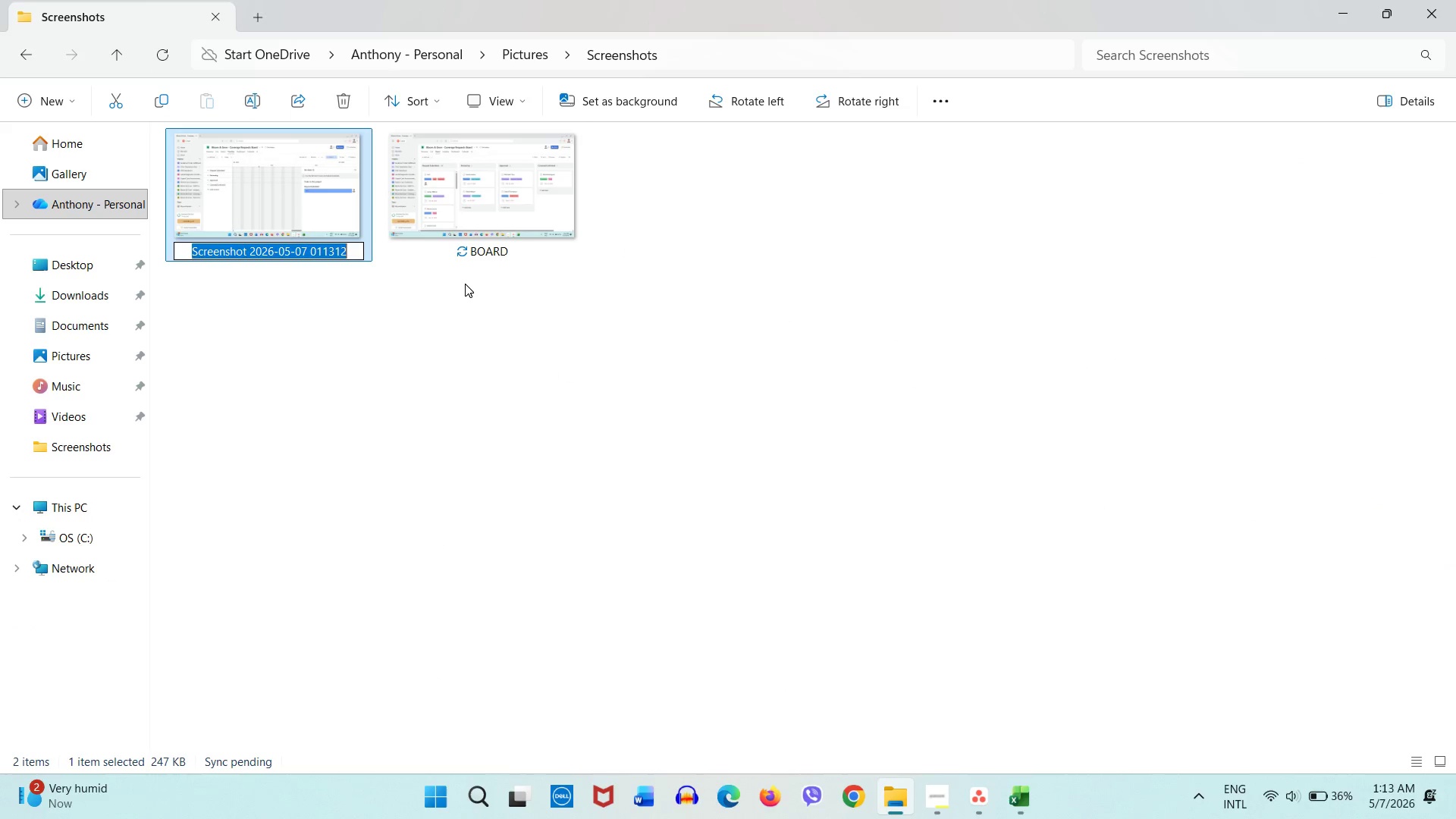 
type(TIMELINE)
 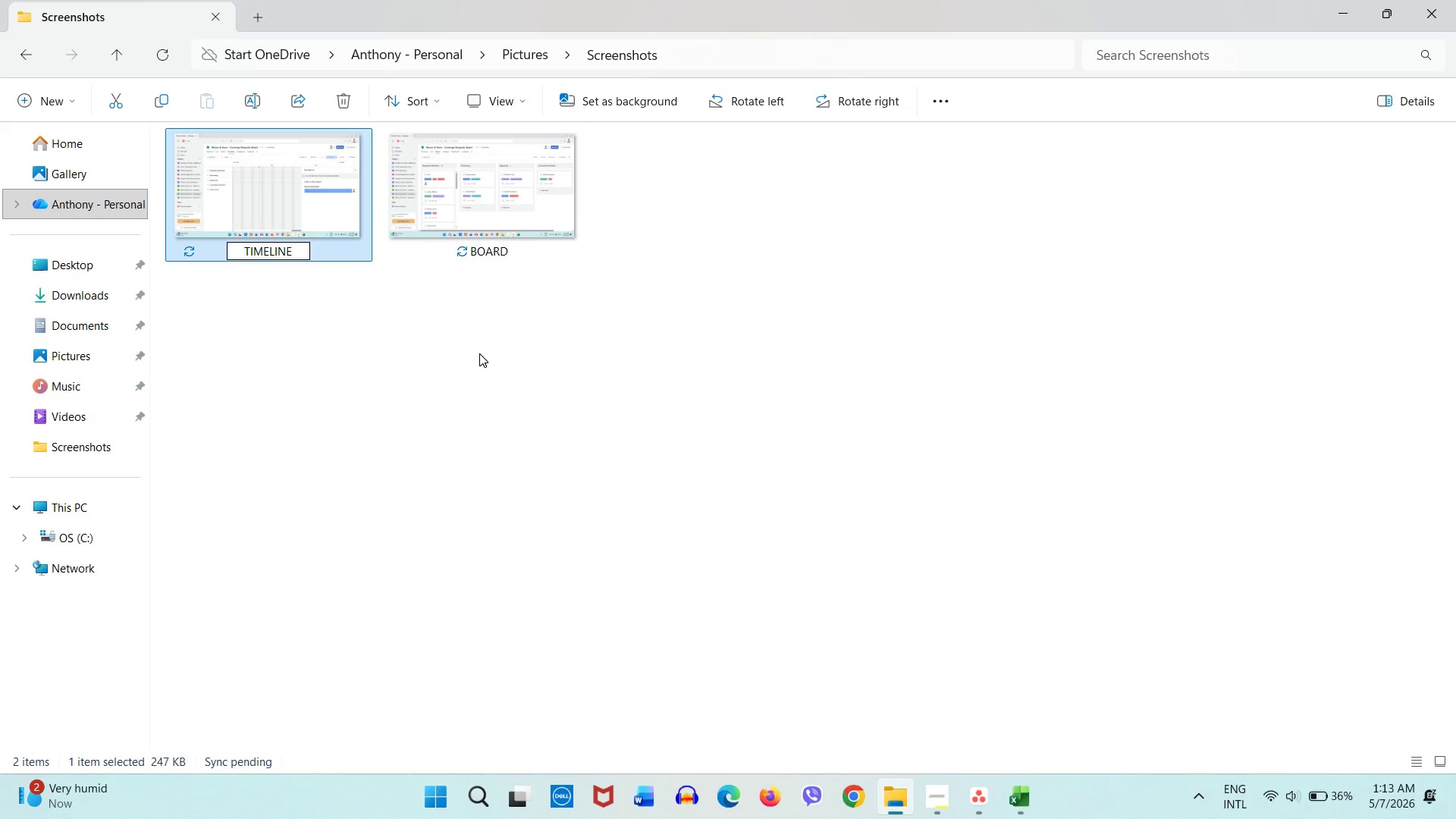 
left_click([479, 353])
 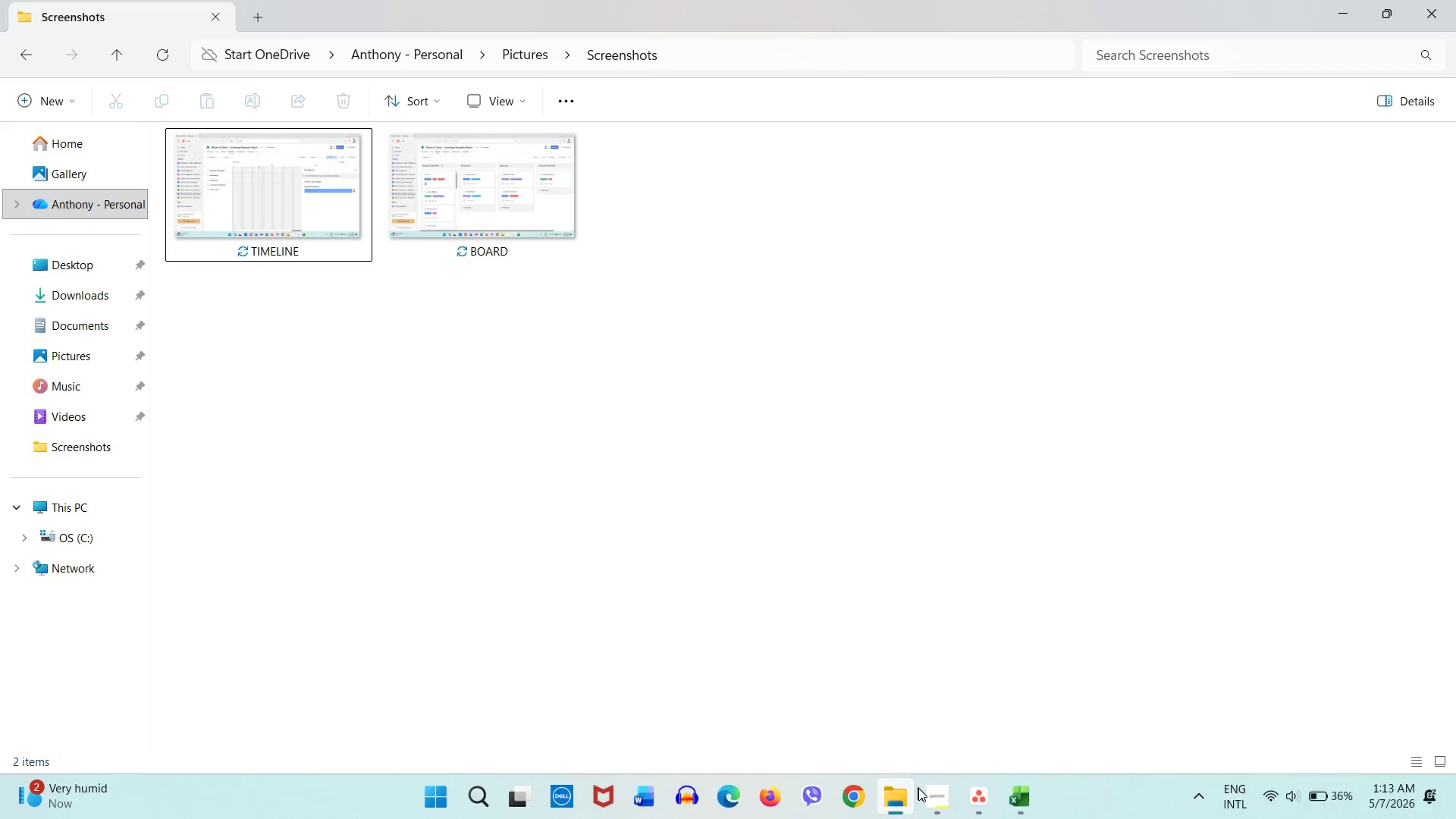 
left_click([929, 795])